 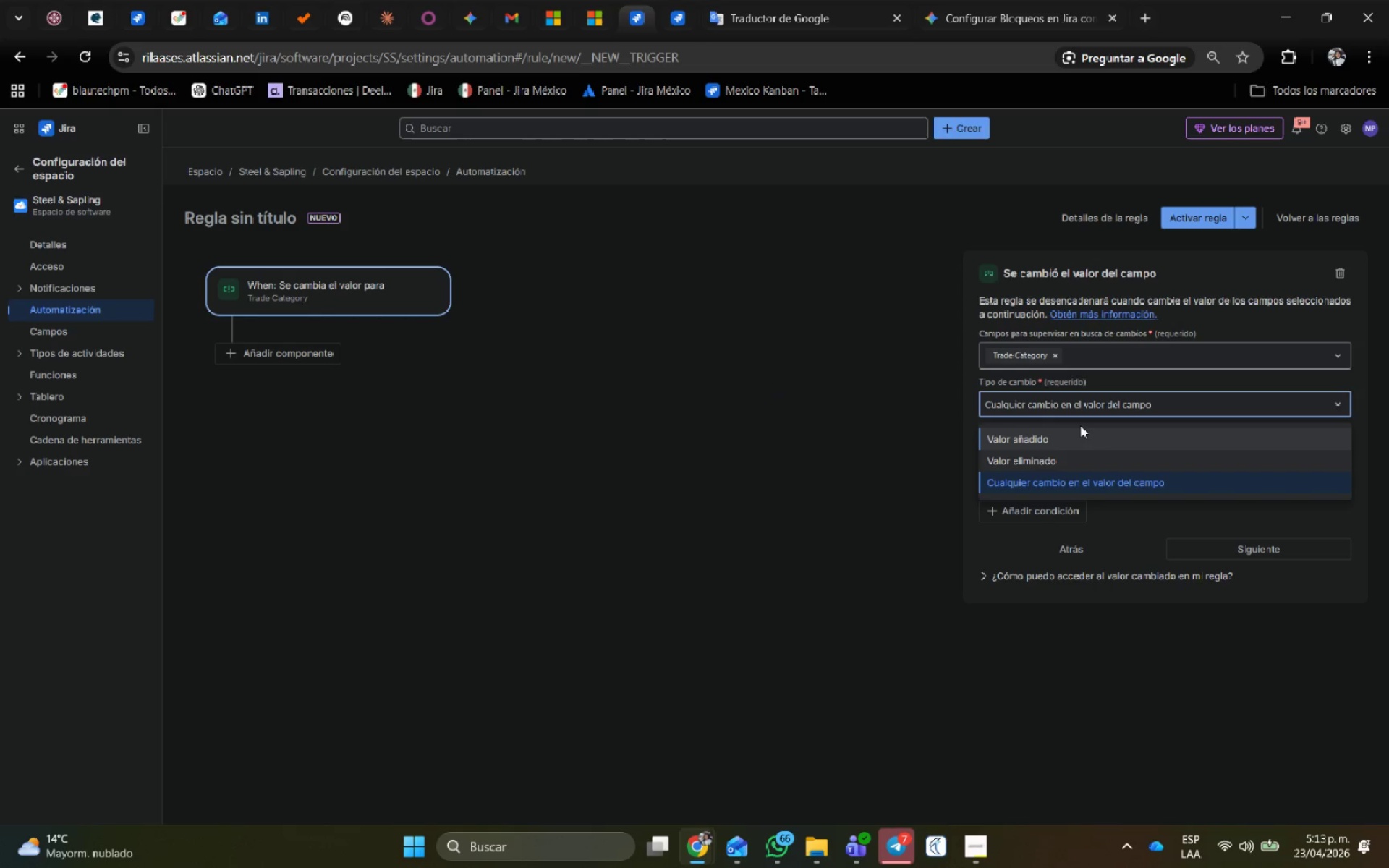 
left_click([1111, 380])
 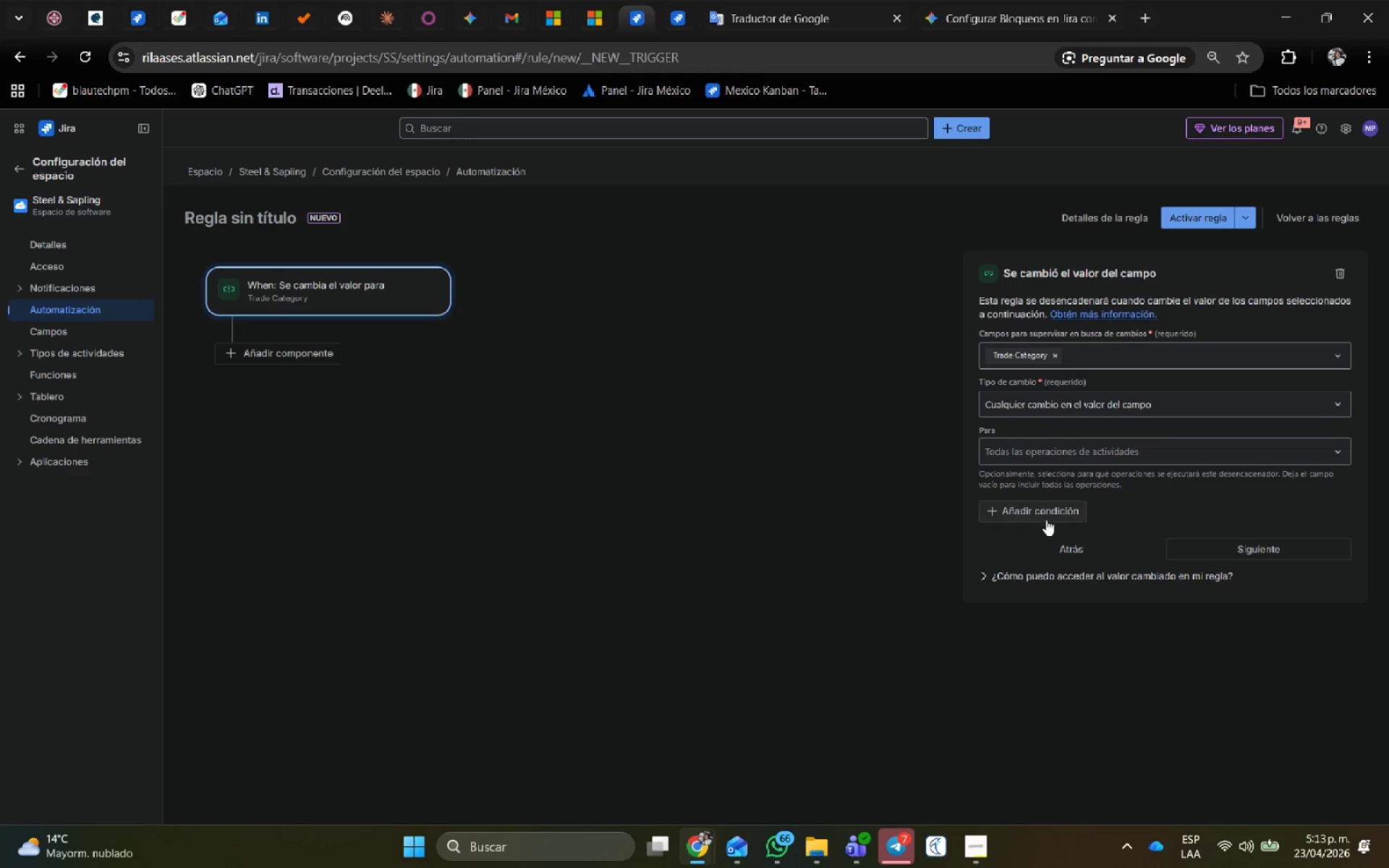 
left_click([1043, 513])
 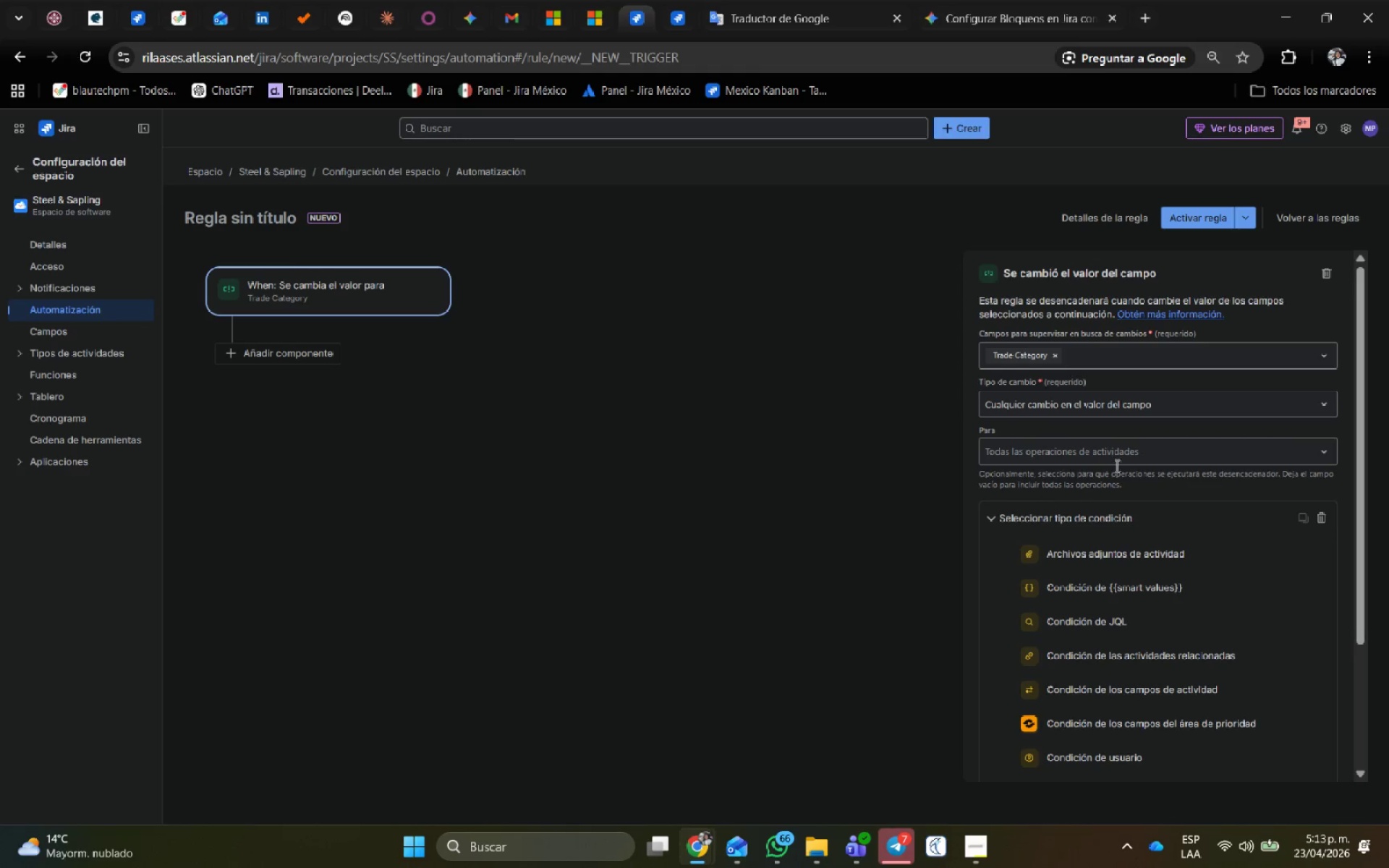 
scroll: coordinate [1236, 457], scroll_direction: down, amount: 2.0
 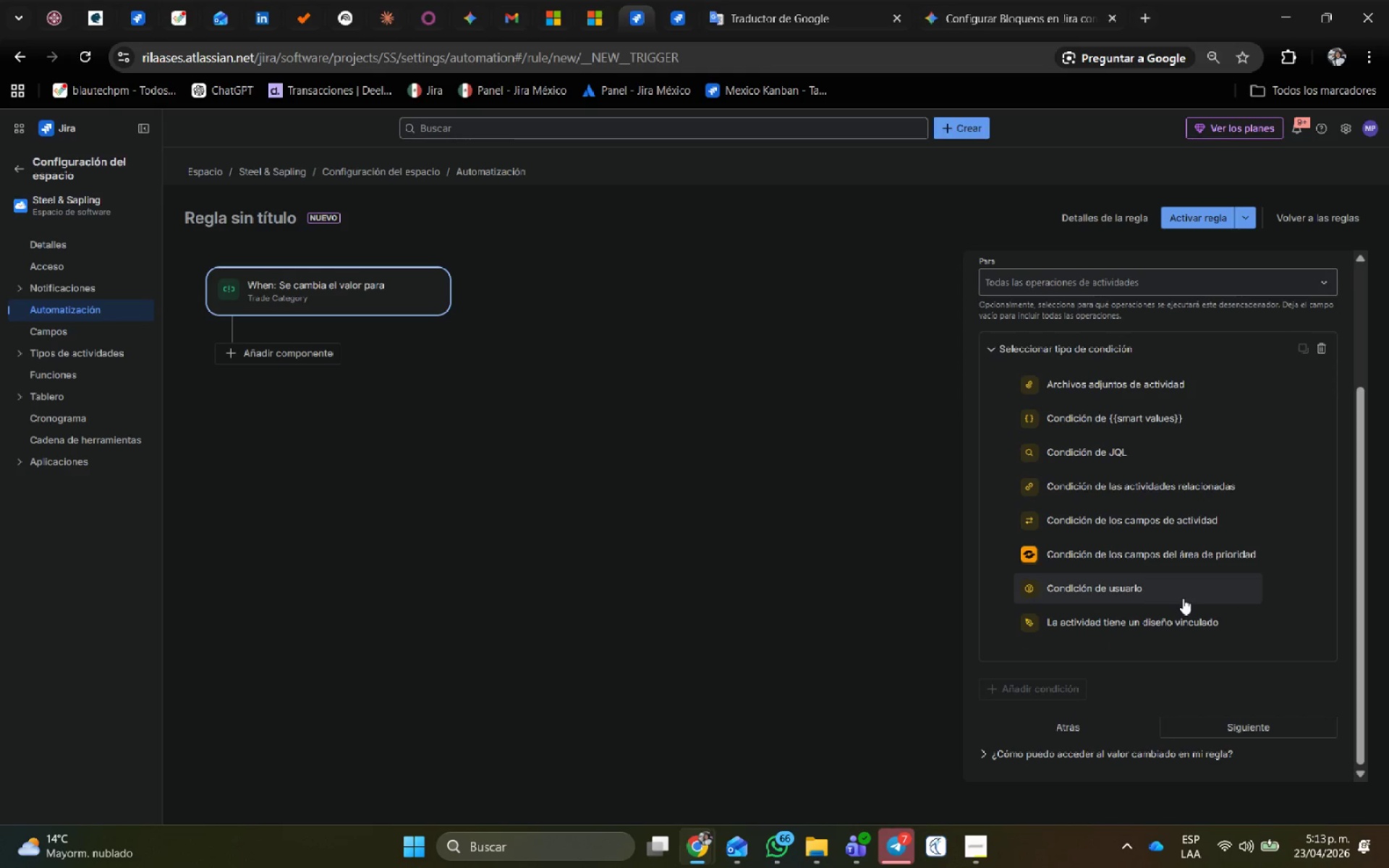 
left_click([1190, 512])
 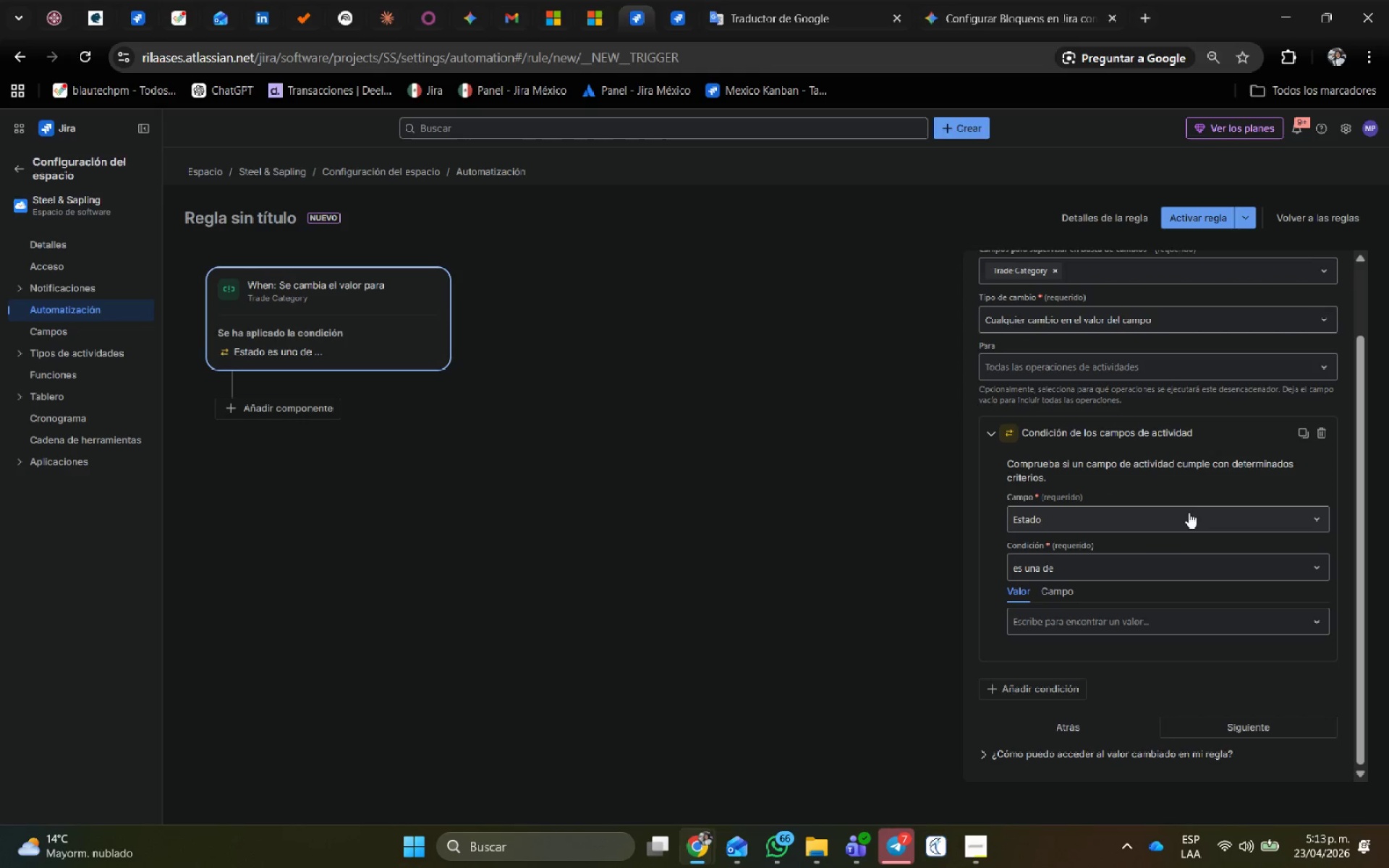 
left_click([1187, 512])
 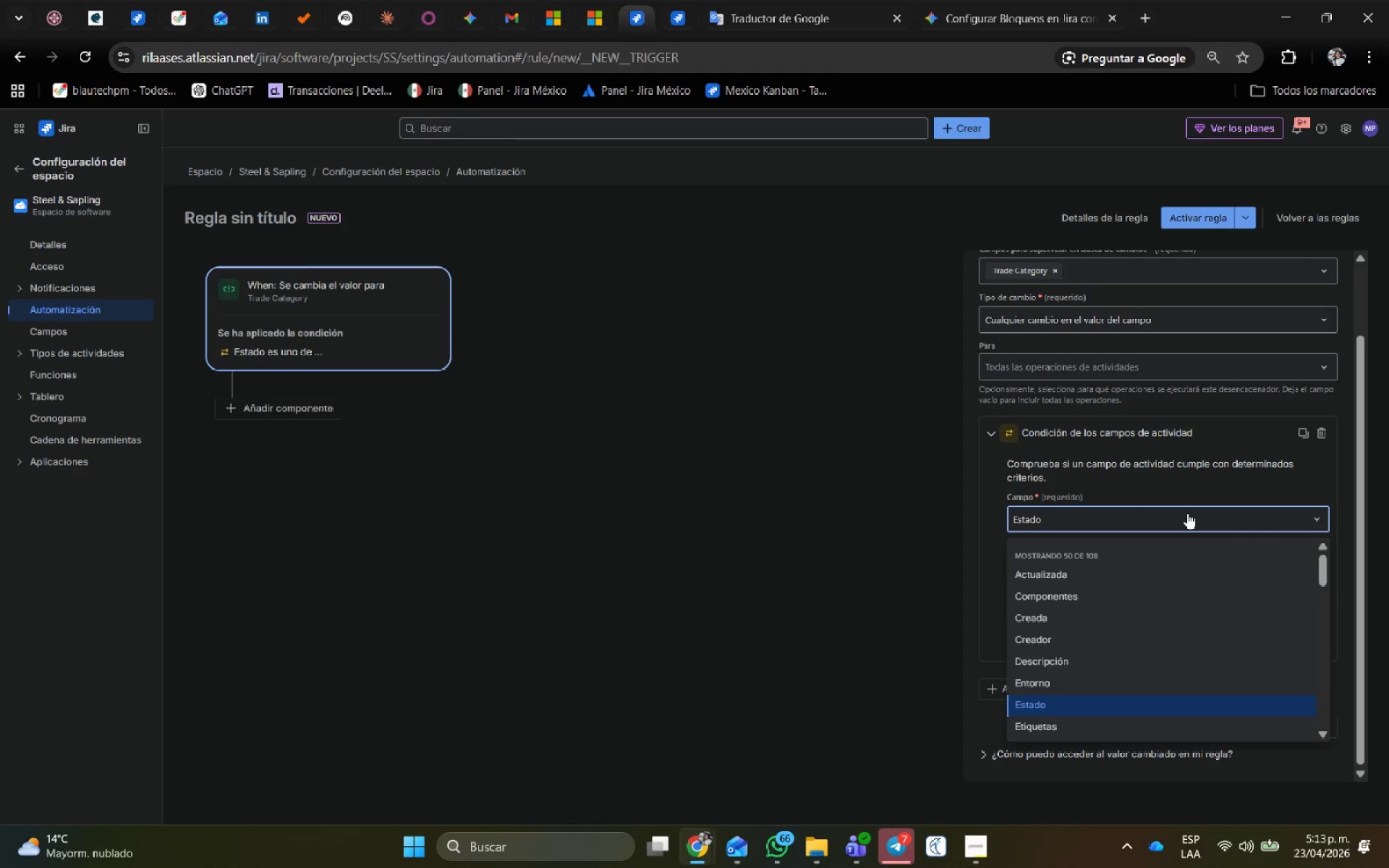 
type(trad)
 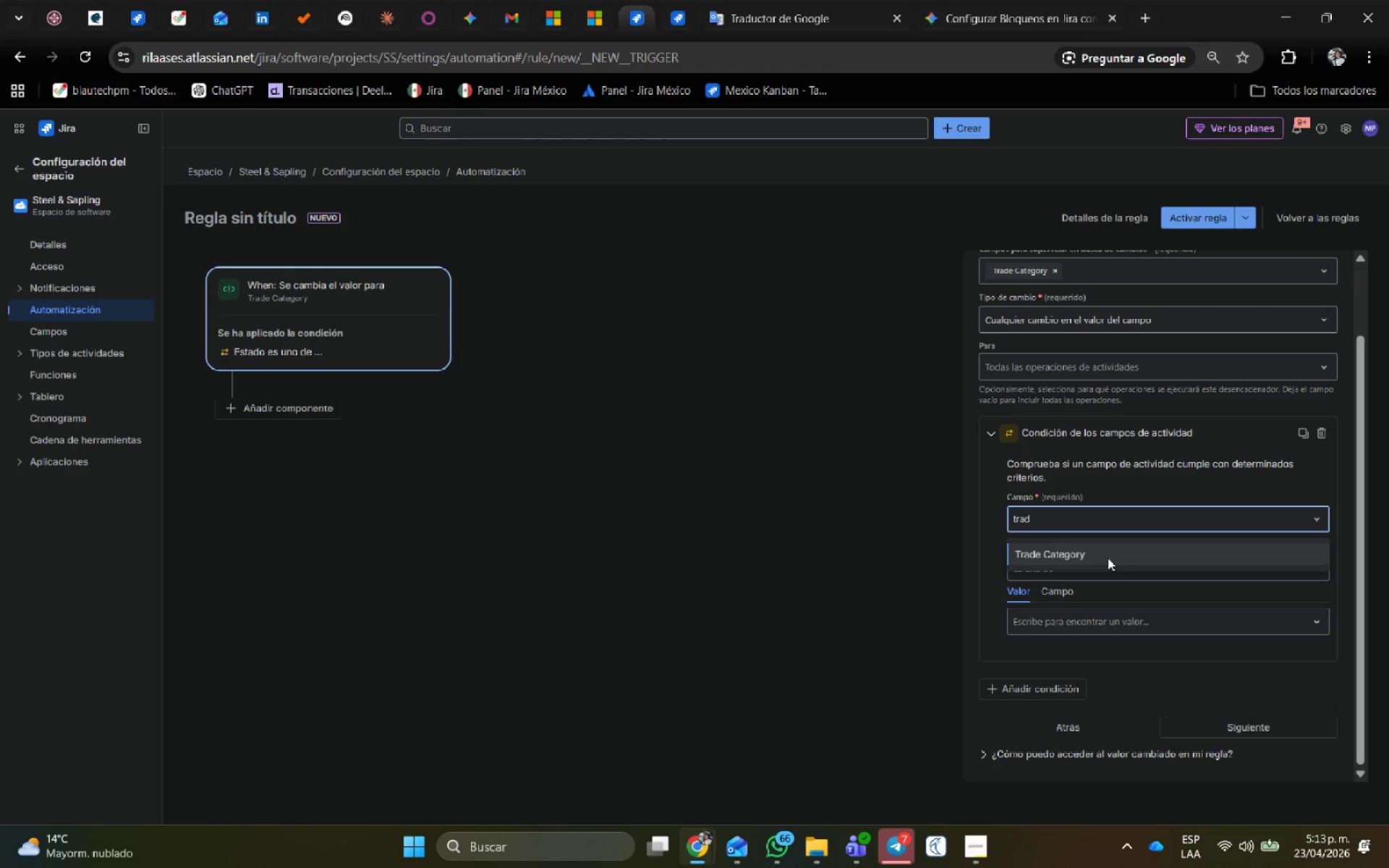 
left_click([1095, 564])
 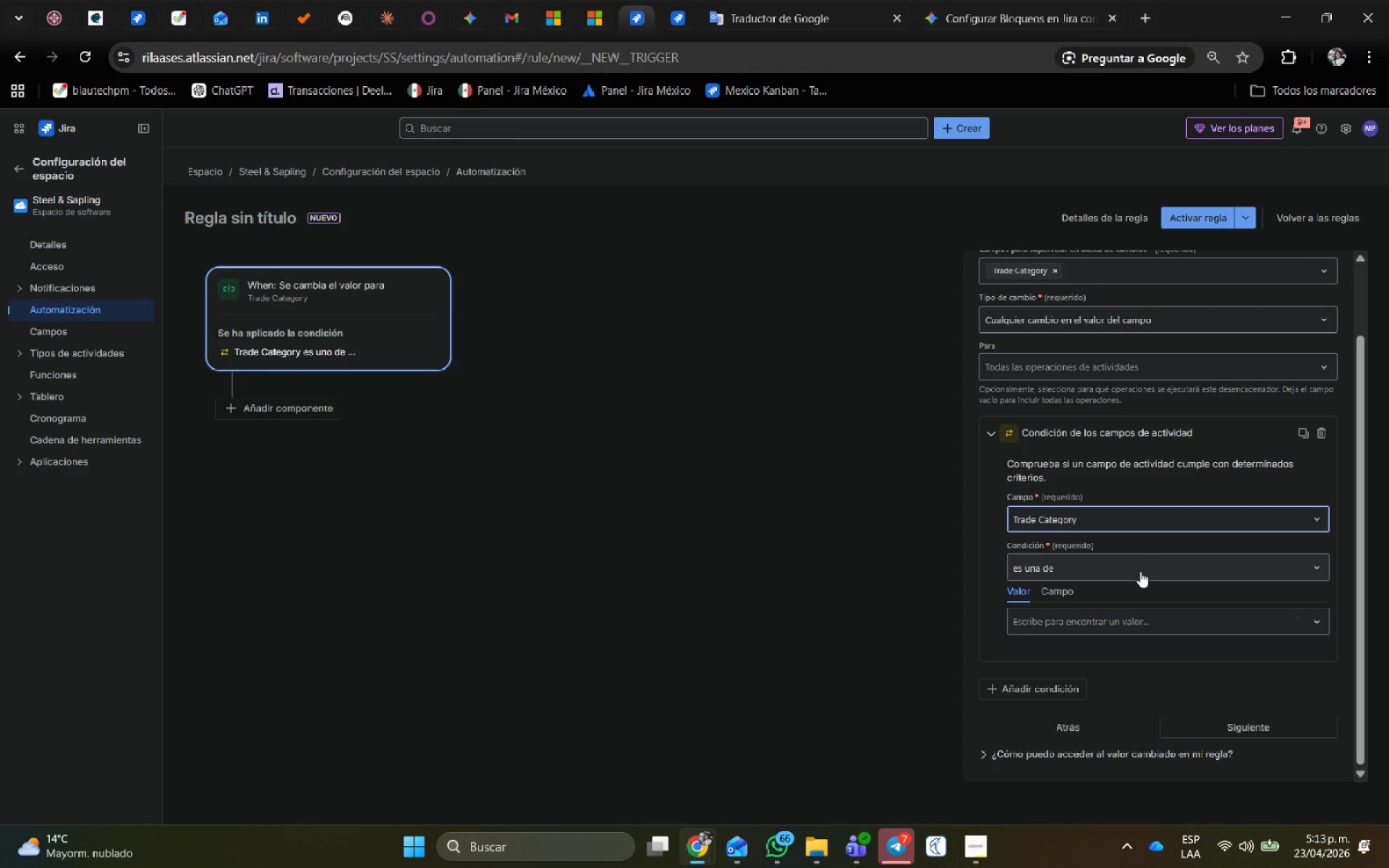 
left_click([1138, 572])
 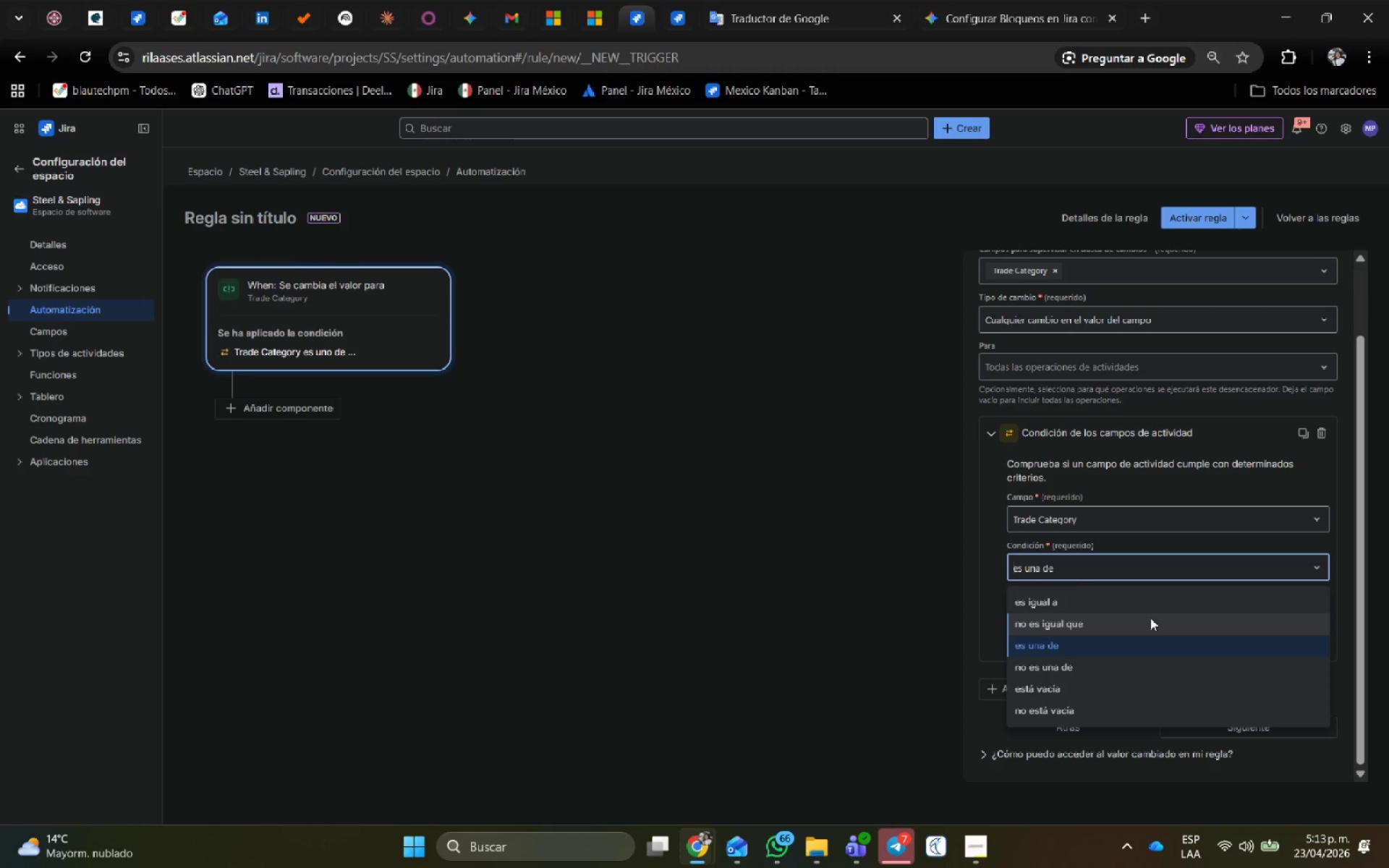 
wait(14.92)
 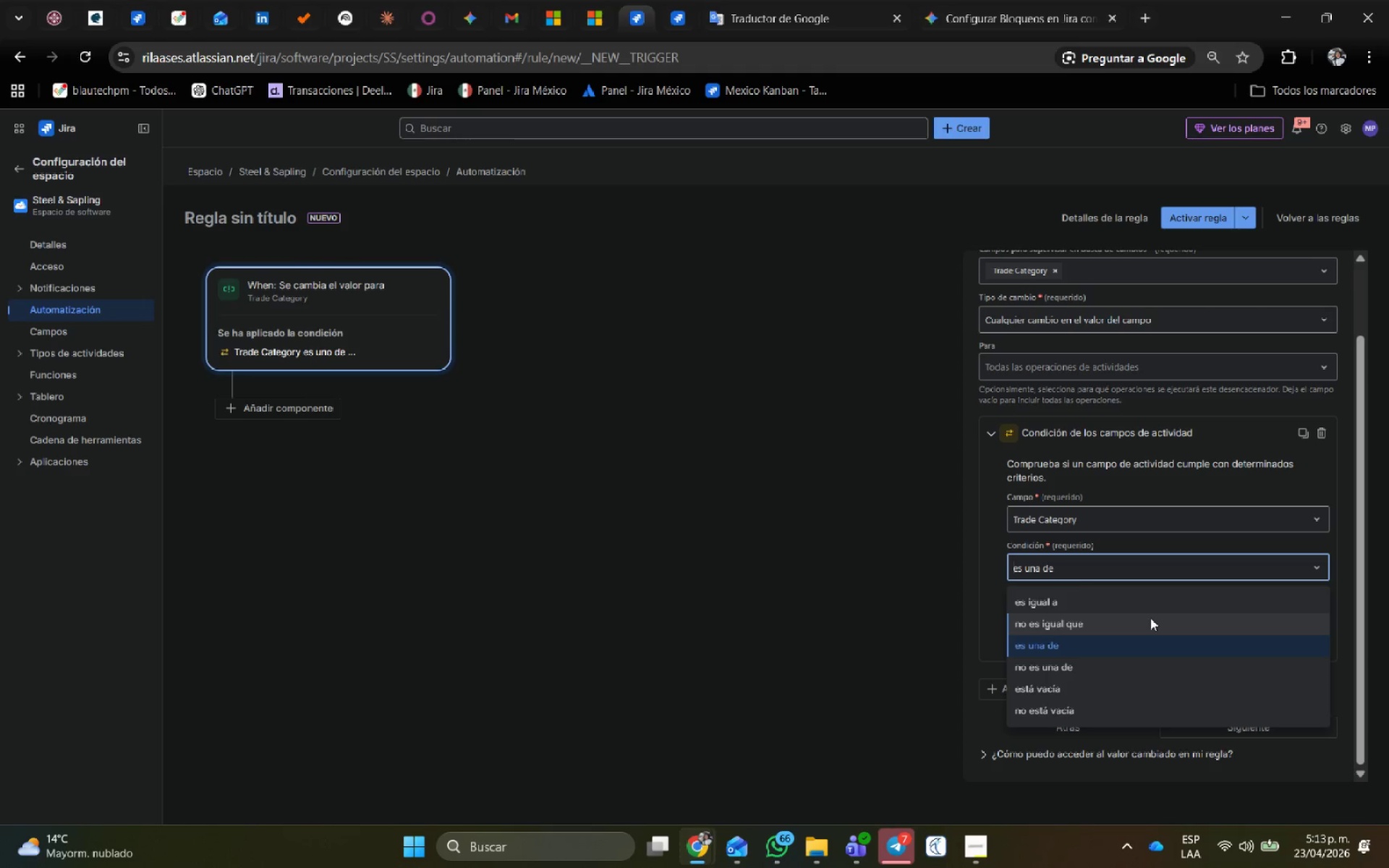 
left_click([1322, 438])
 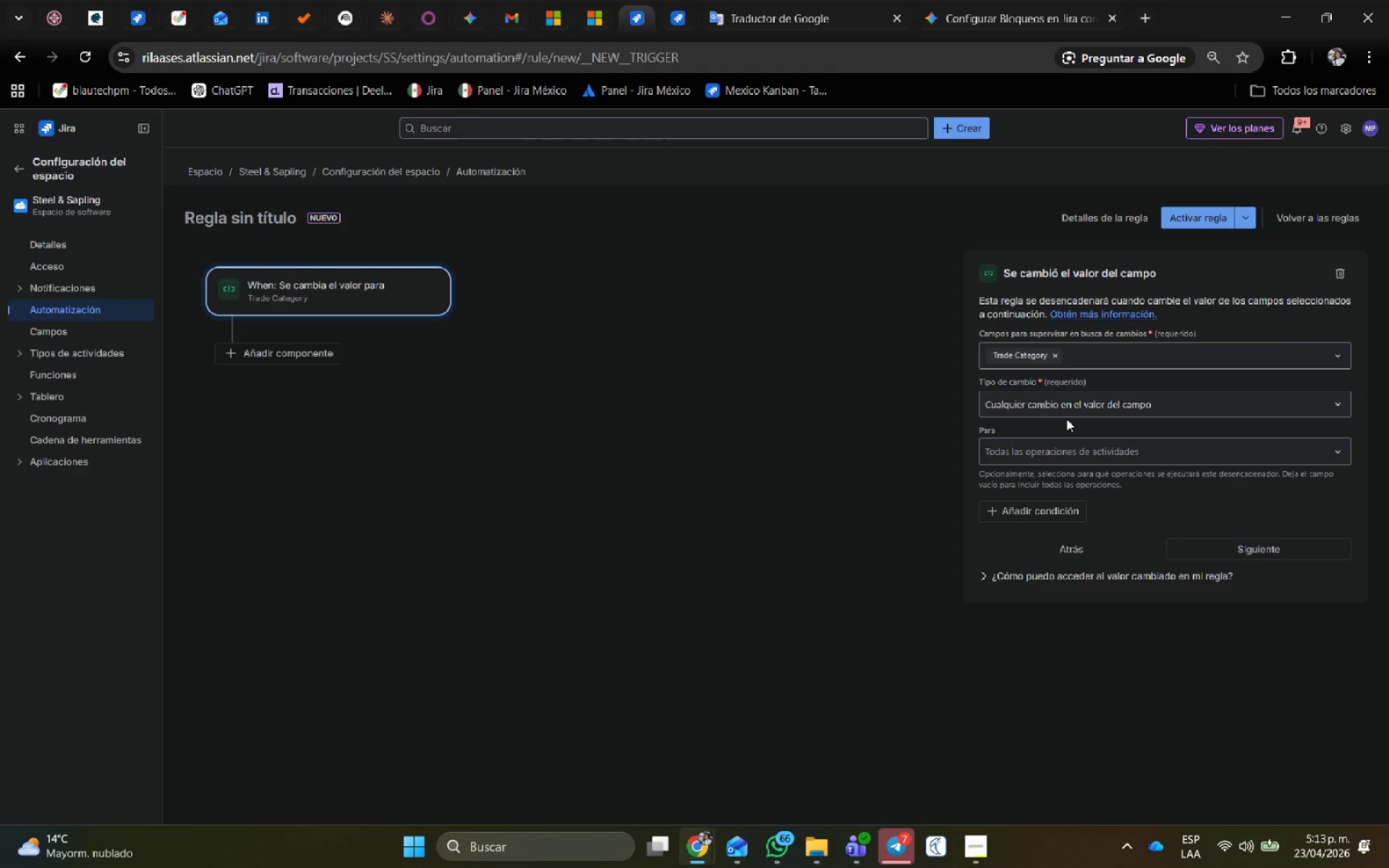 
left_click([1122, 399])
 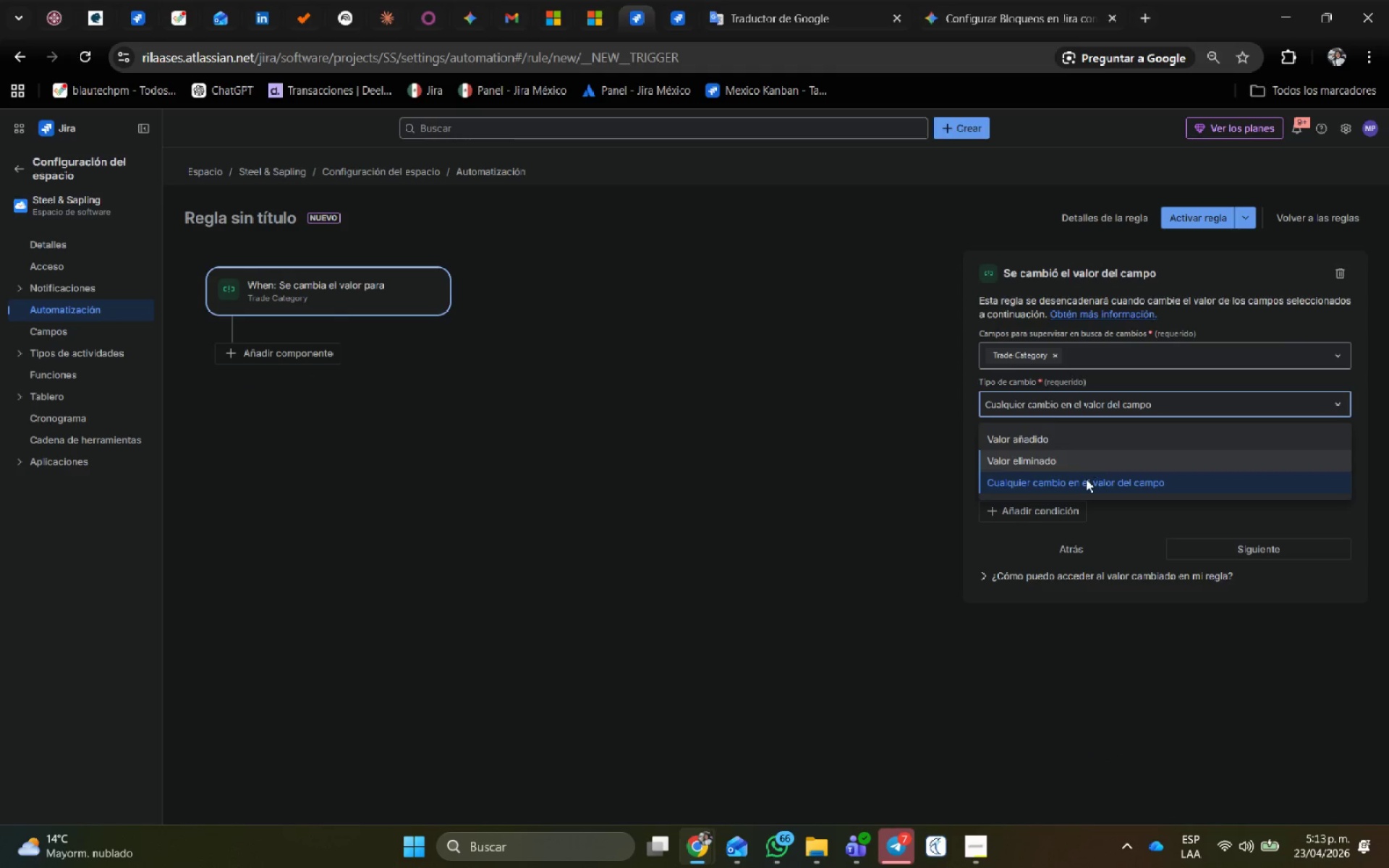 
left_click([1084, 487])
 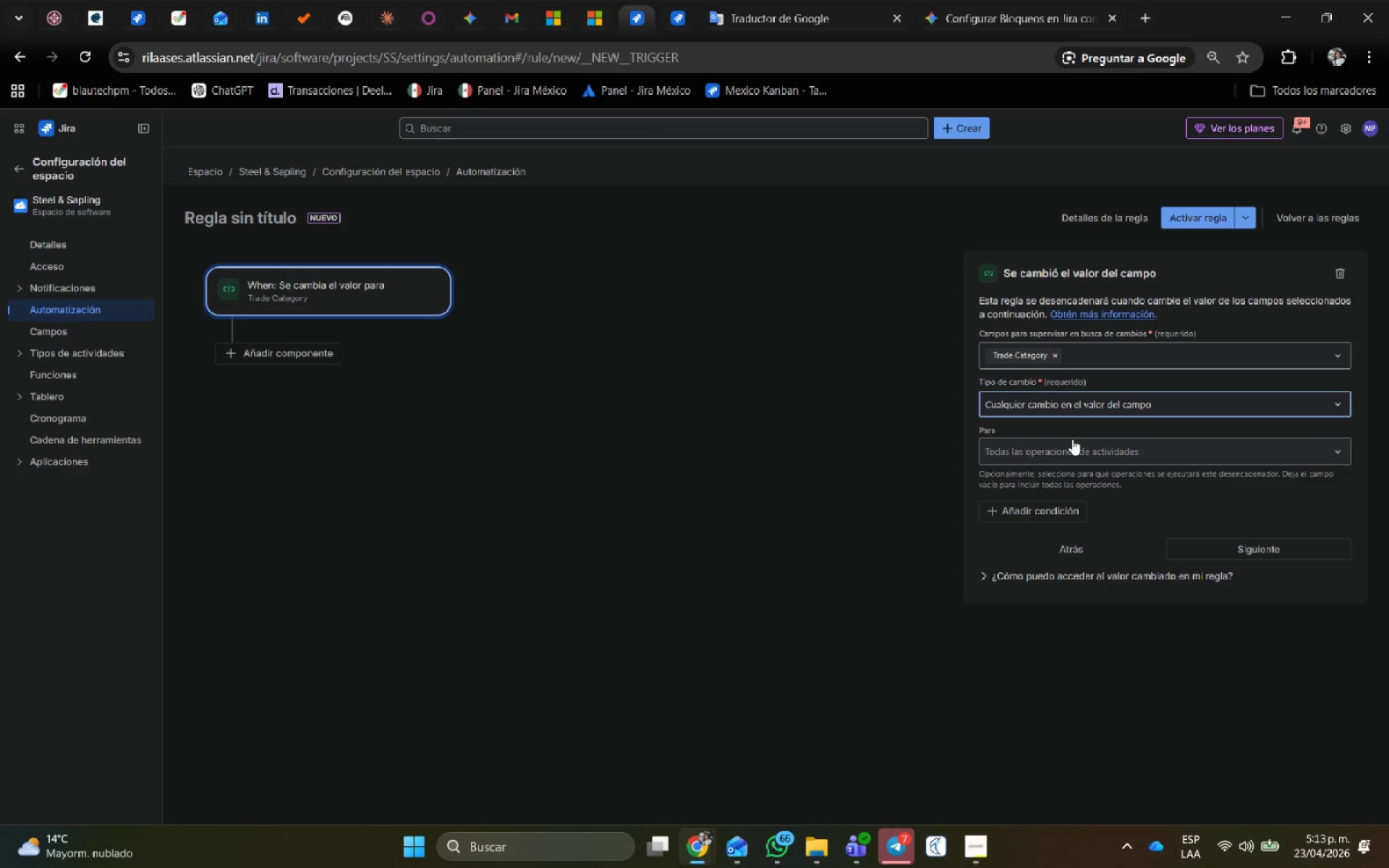 
left_click([1072, 448])
 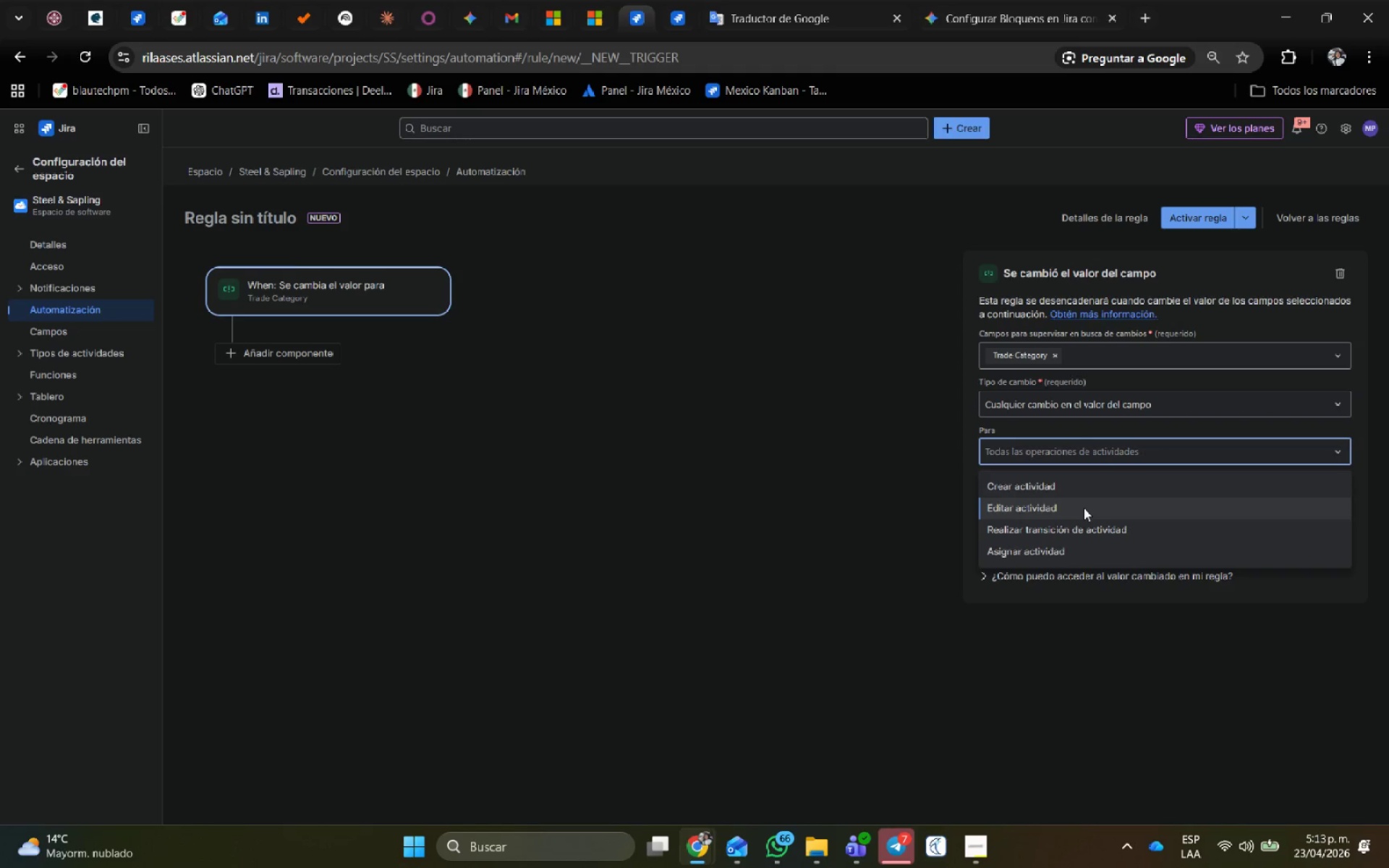 
wait(6.81)
 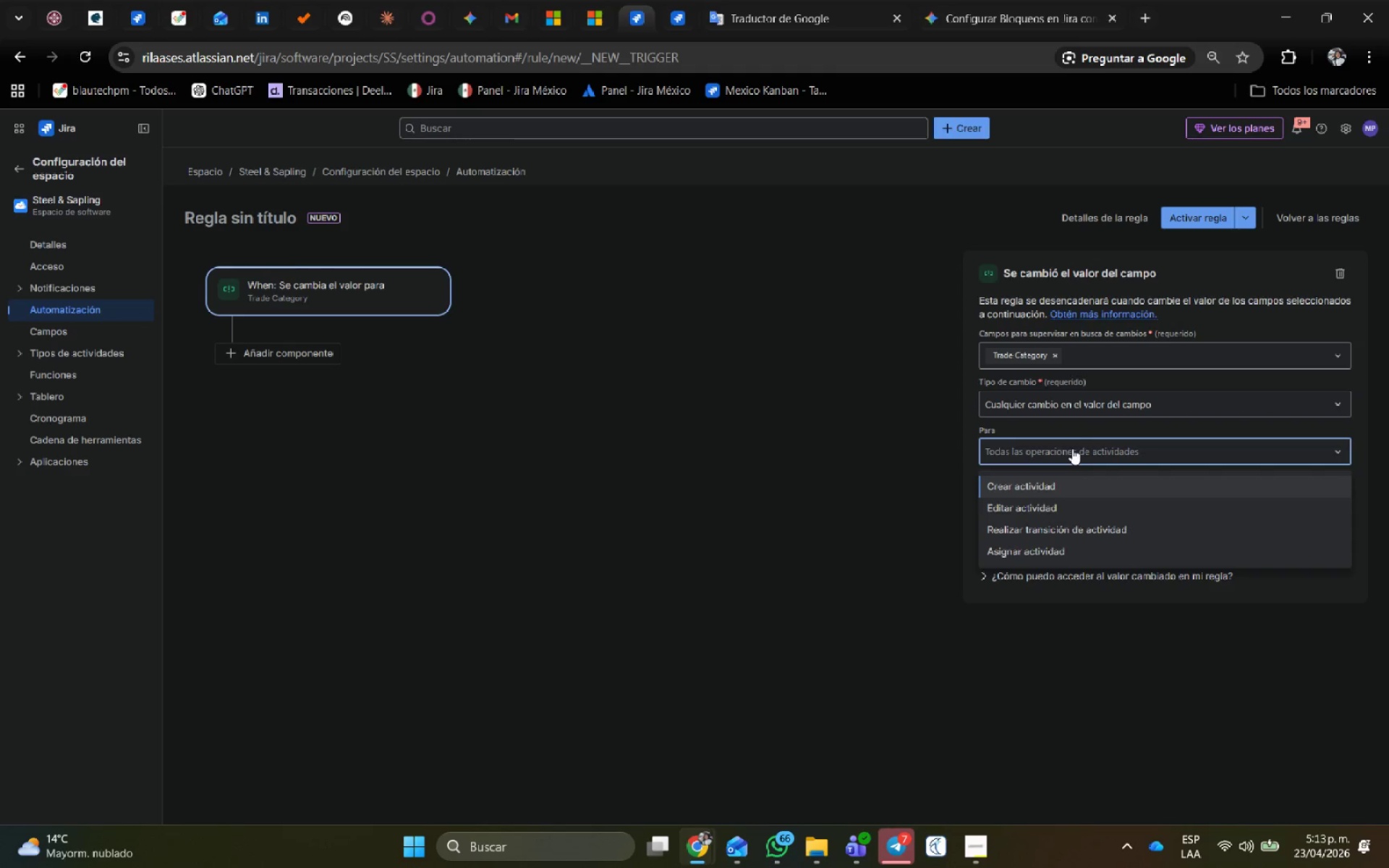 
left_click([1097, 430])
 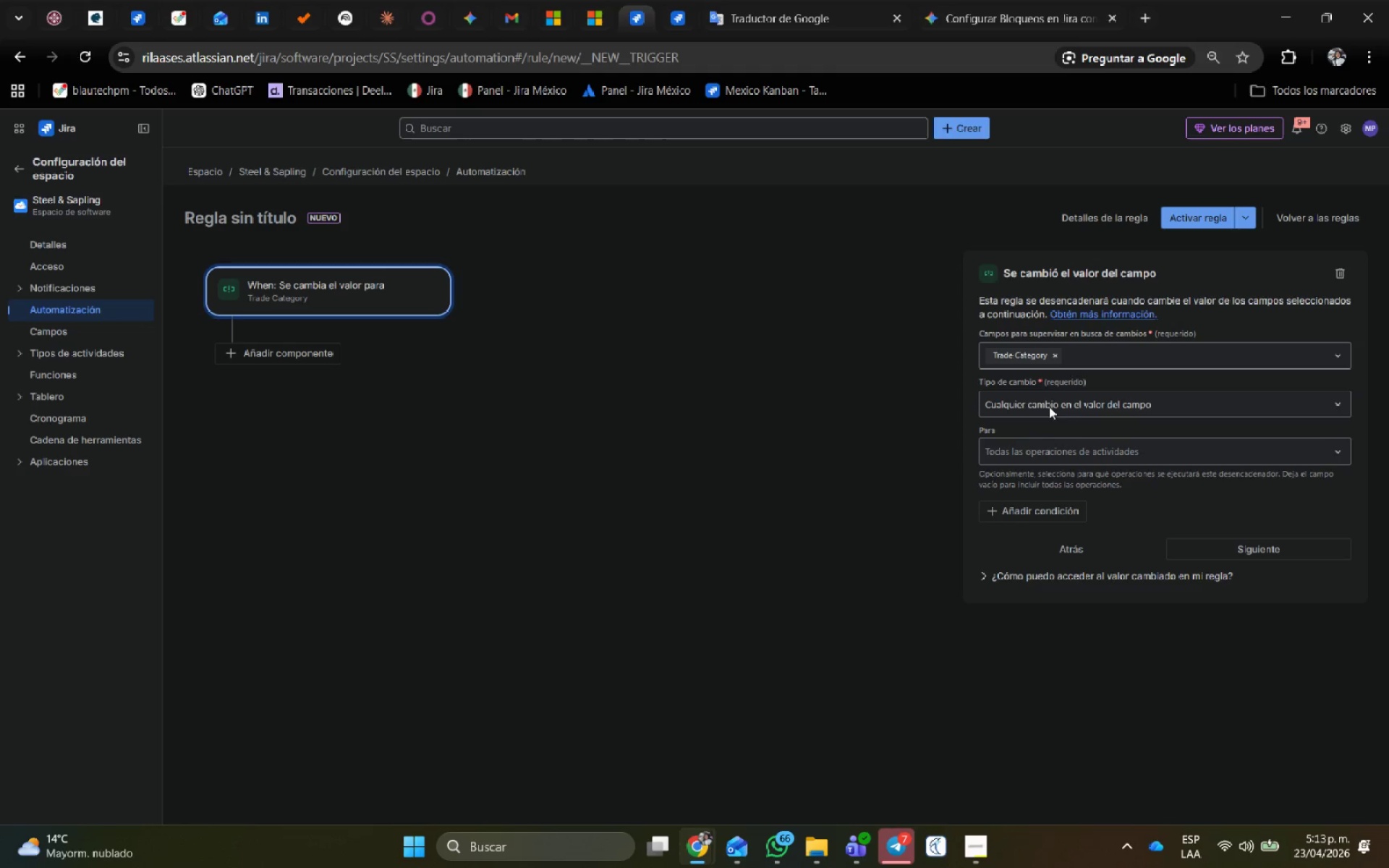 
key(Alt+Tab)